 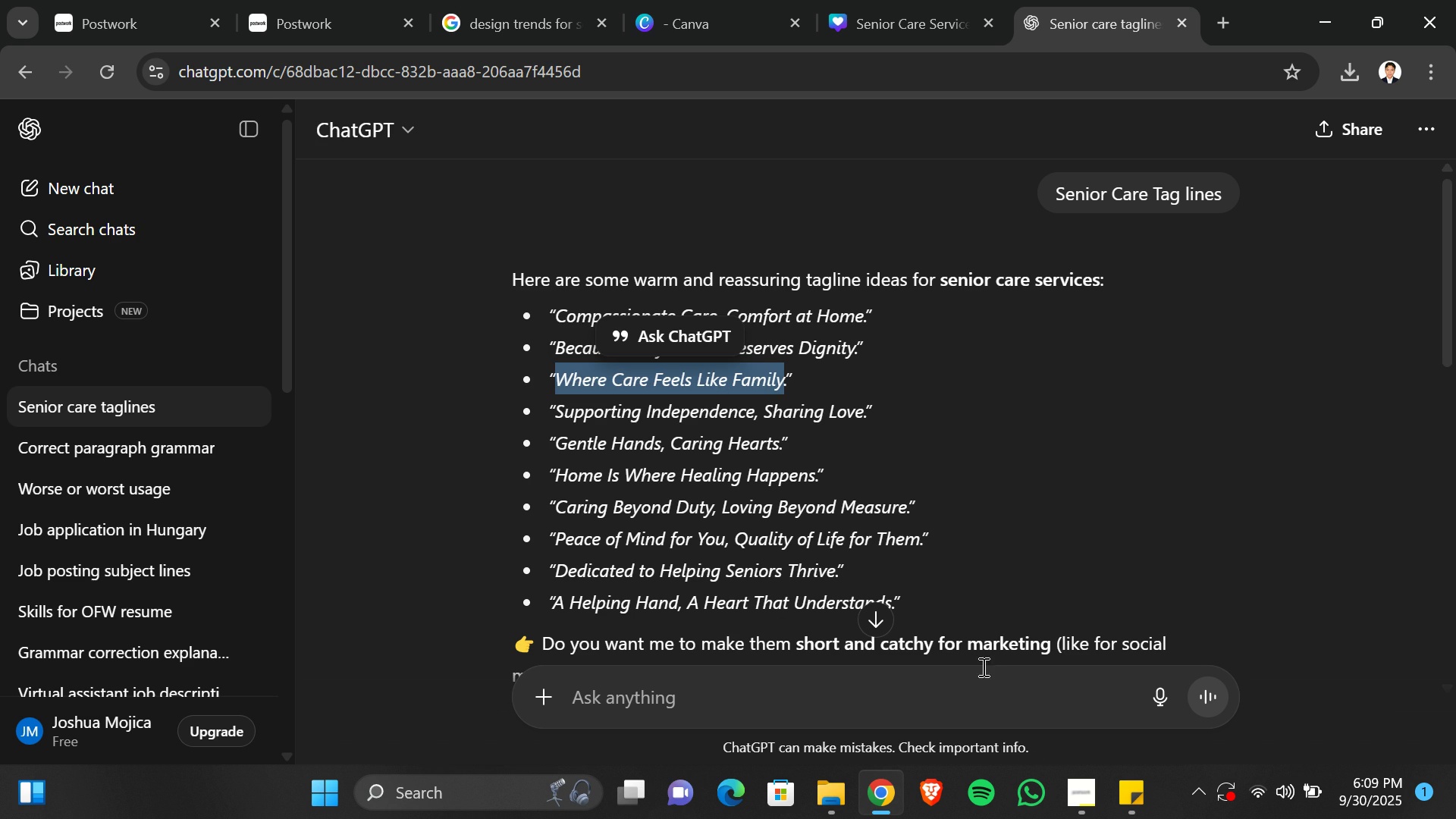 
key(Control+C)
 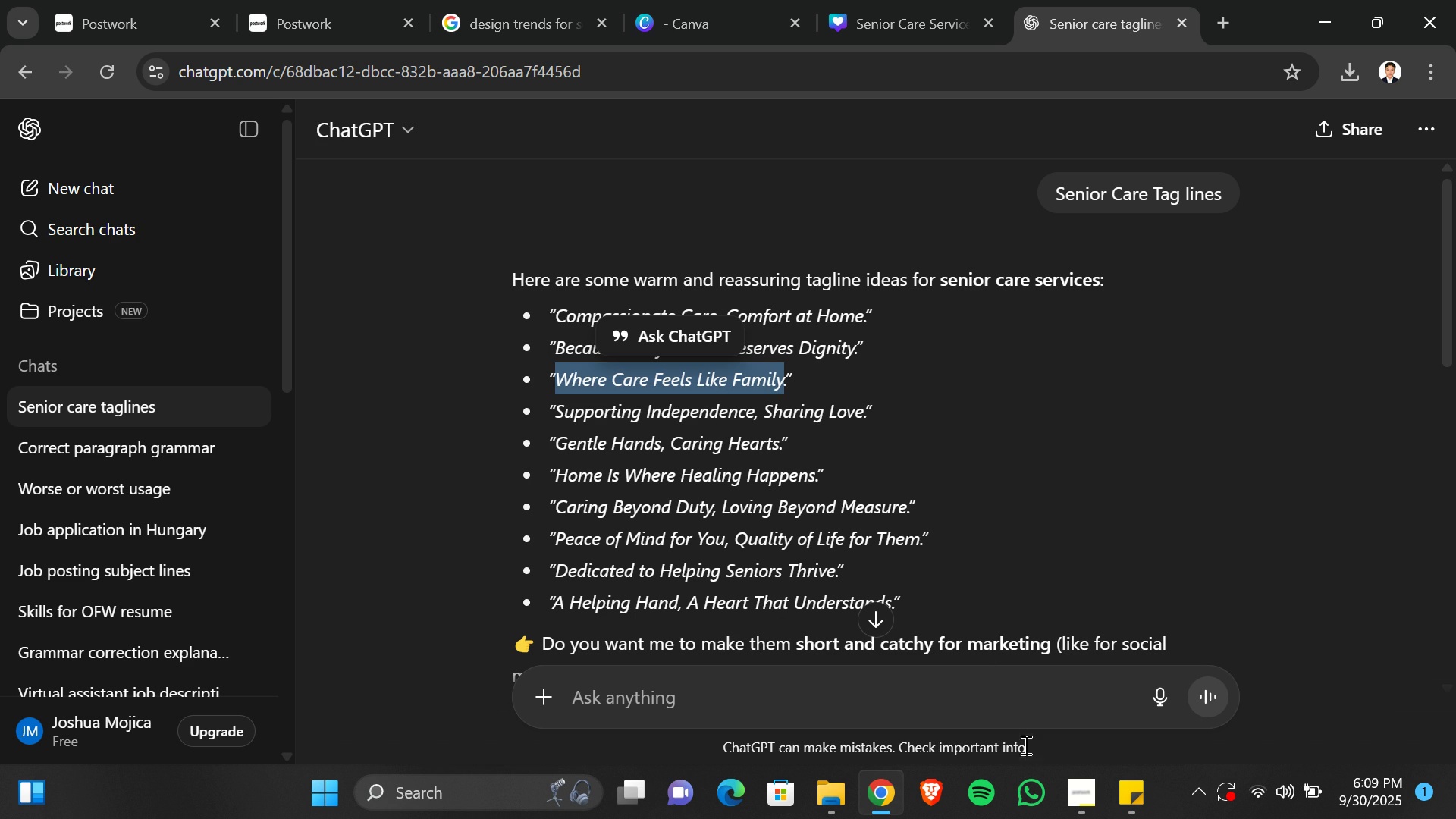 
key(Control+C)
 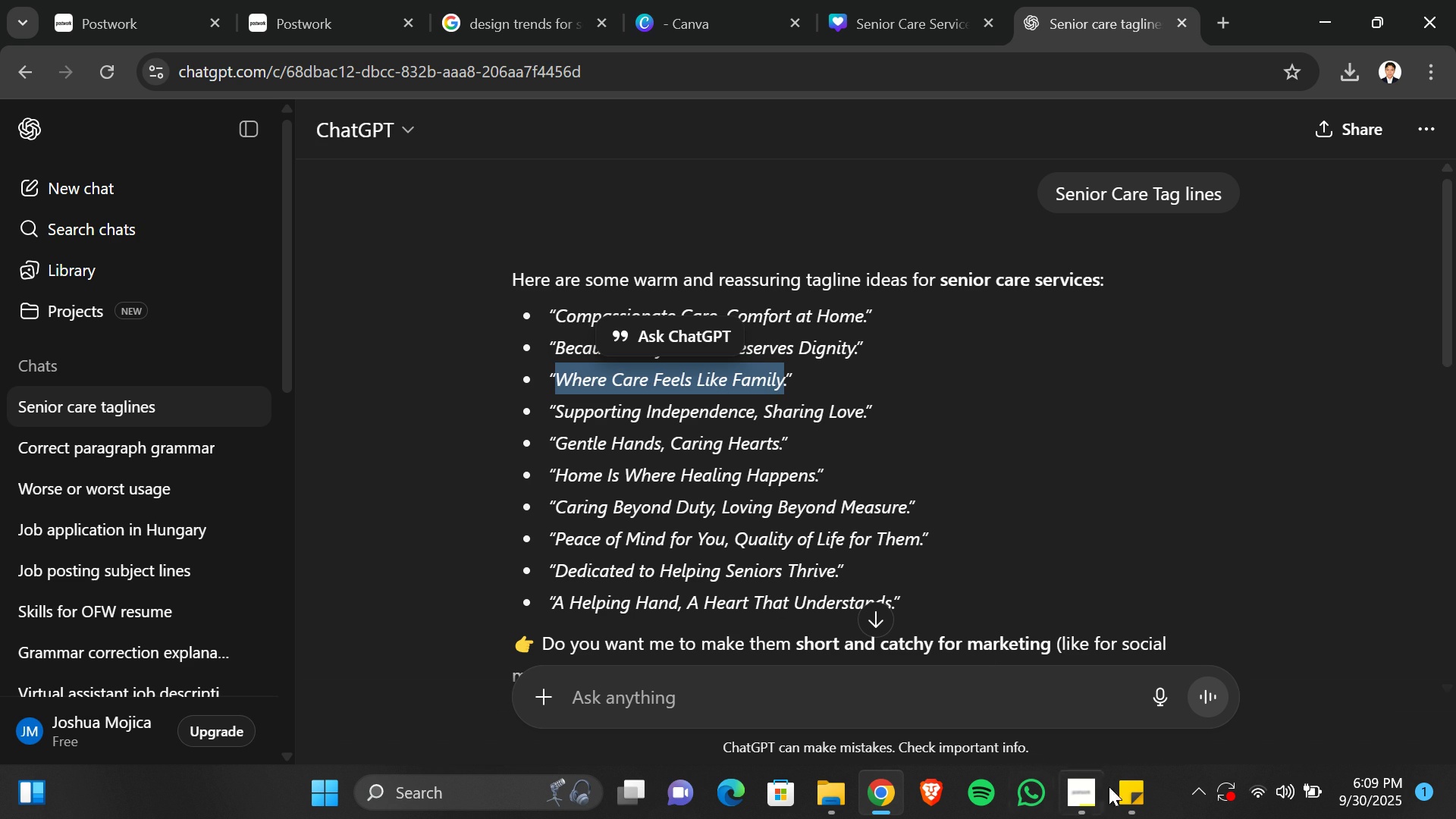 
key(Control+C)
 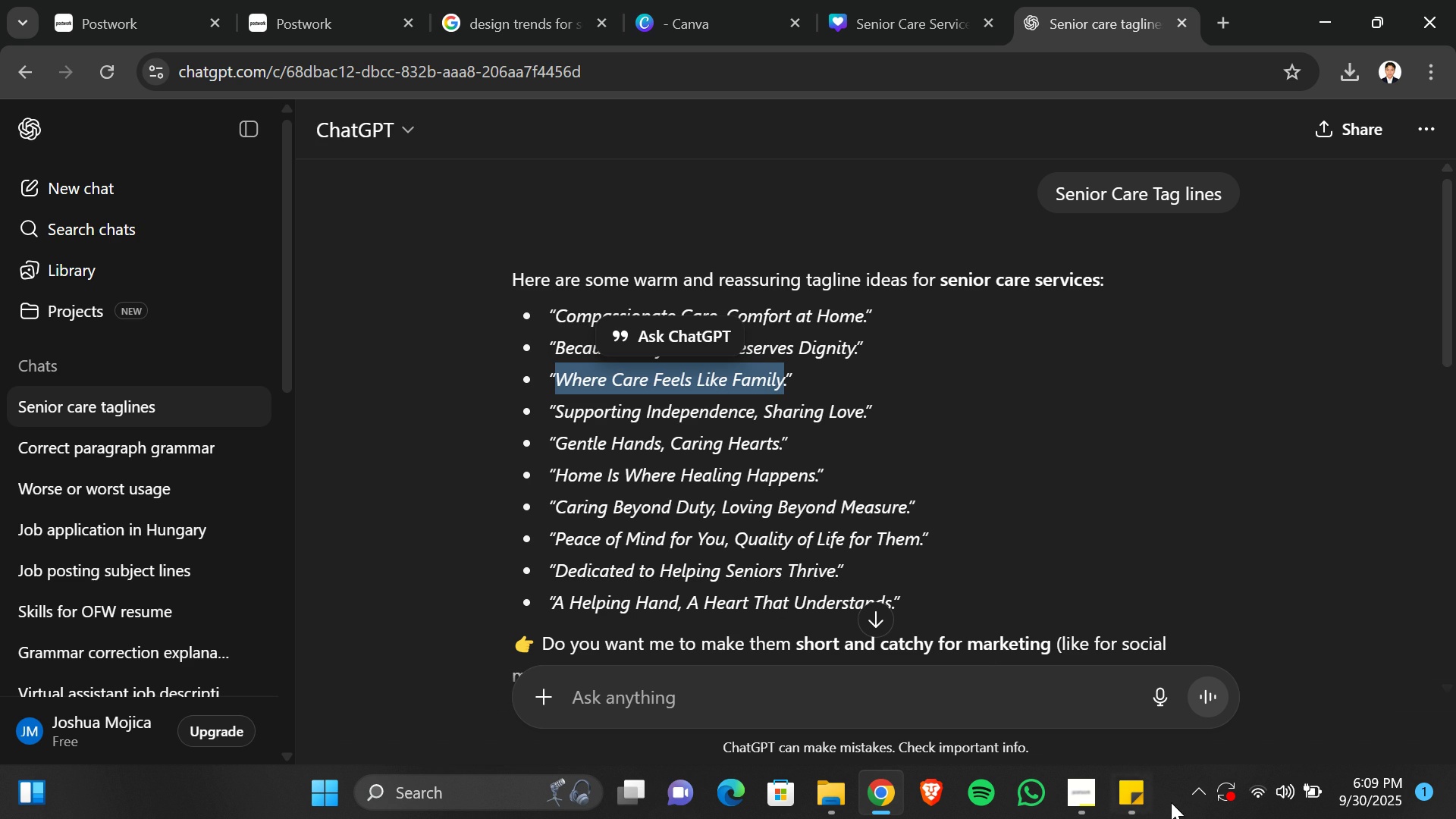 
key(Control+C)
 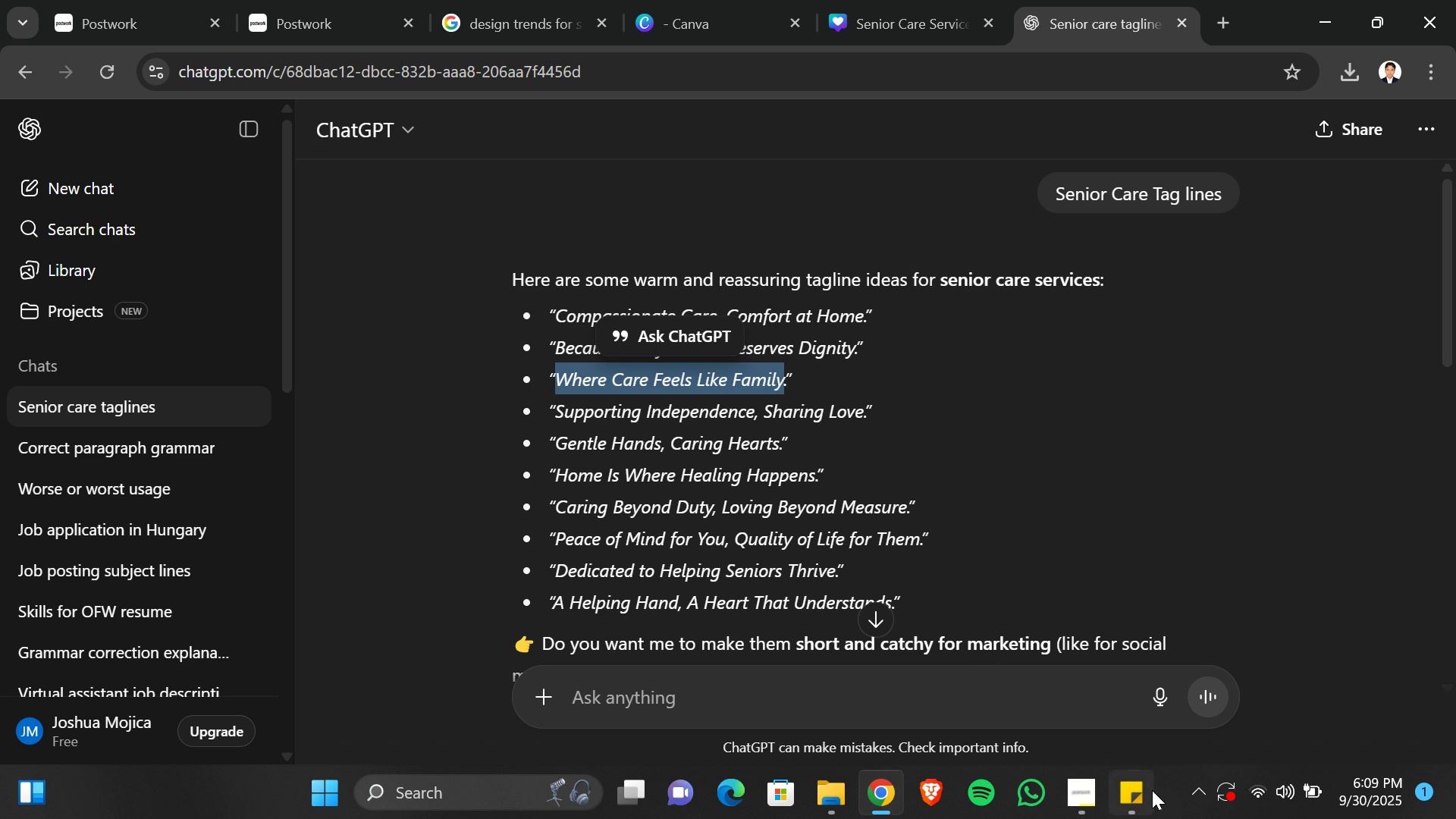 
left_click([1152, 790])
 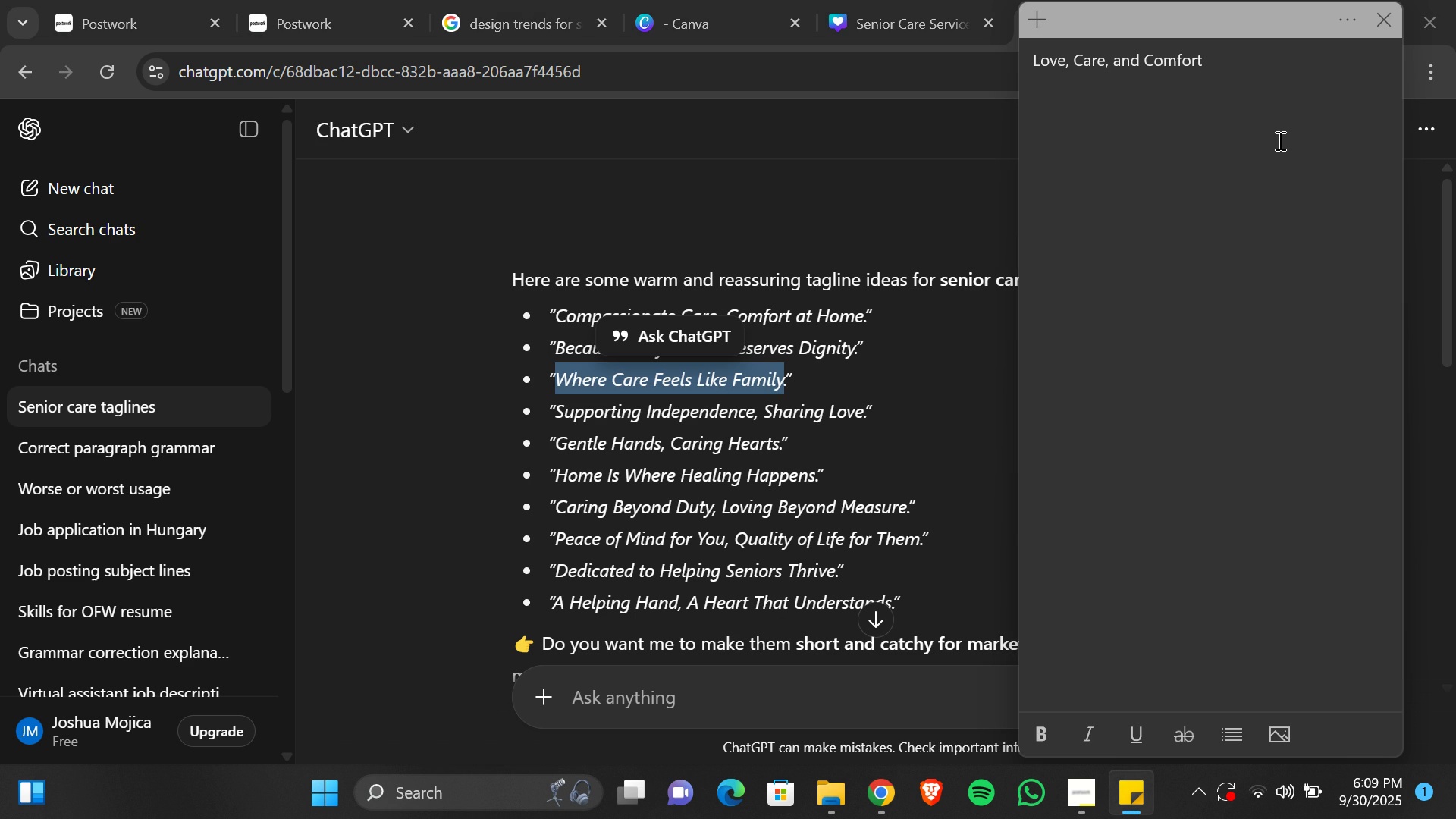 
key(Enter)
 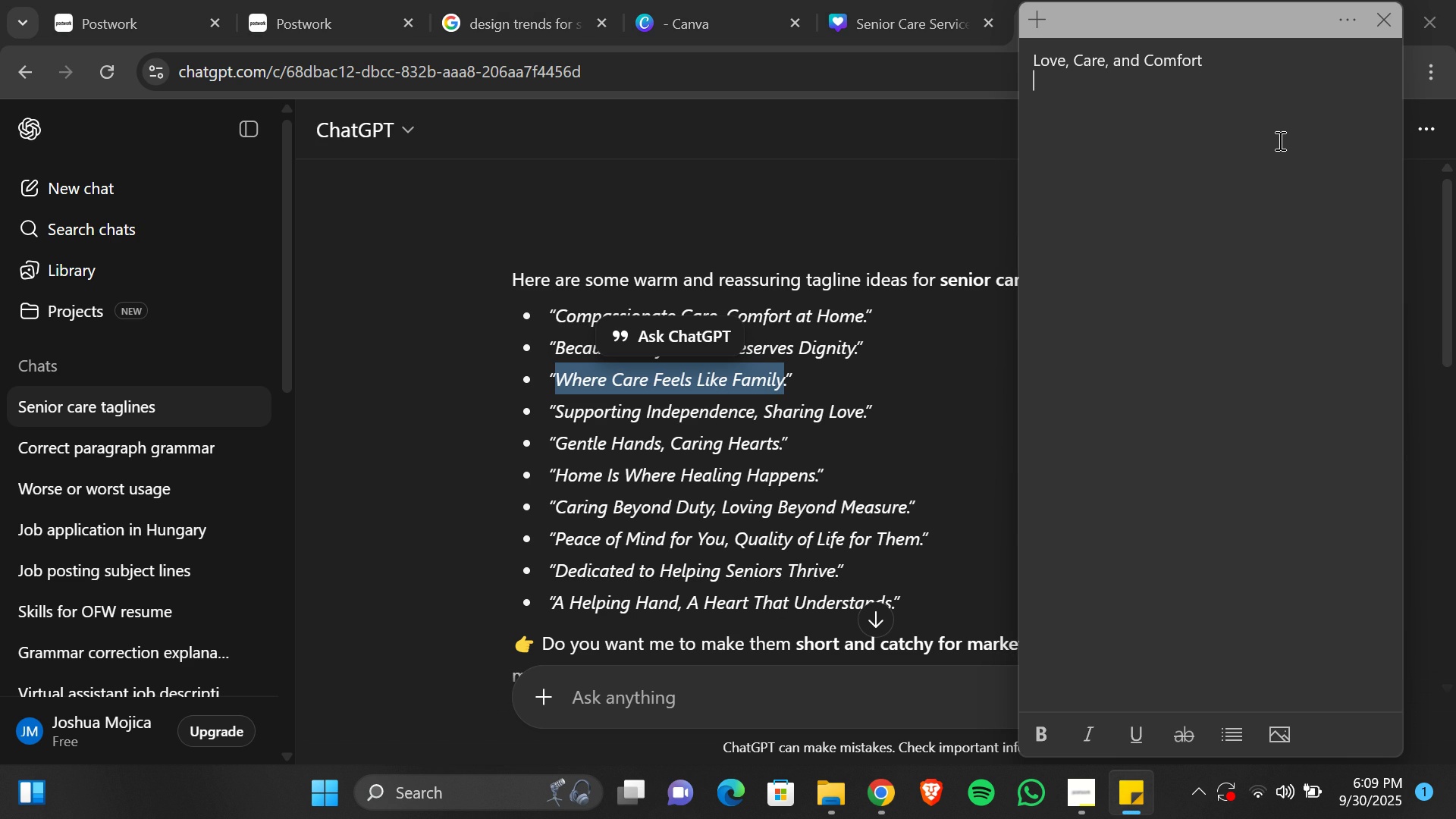 
scroll: coordinate [714, 601], scroll_direction: down, amount: 8.0
 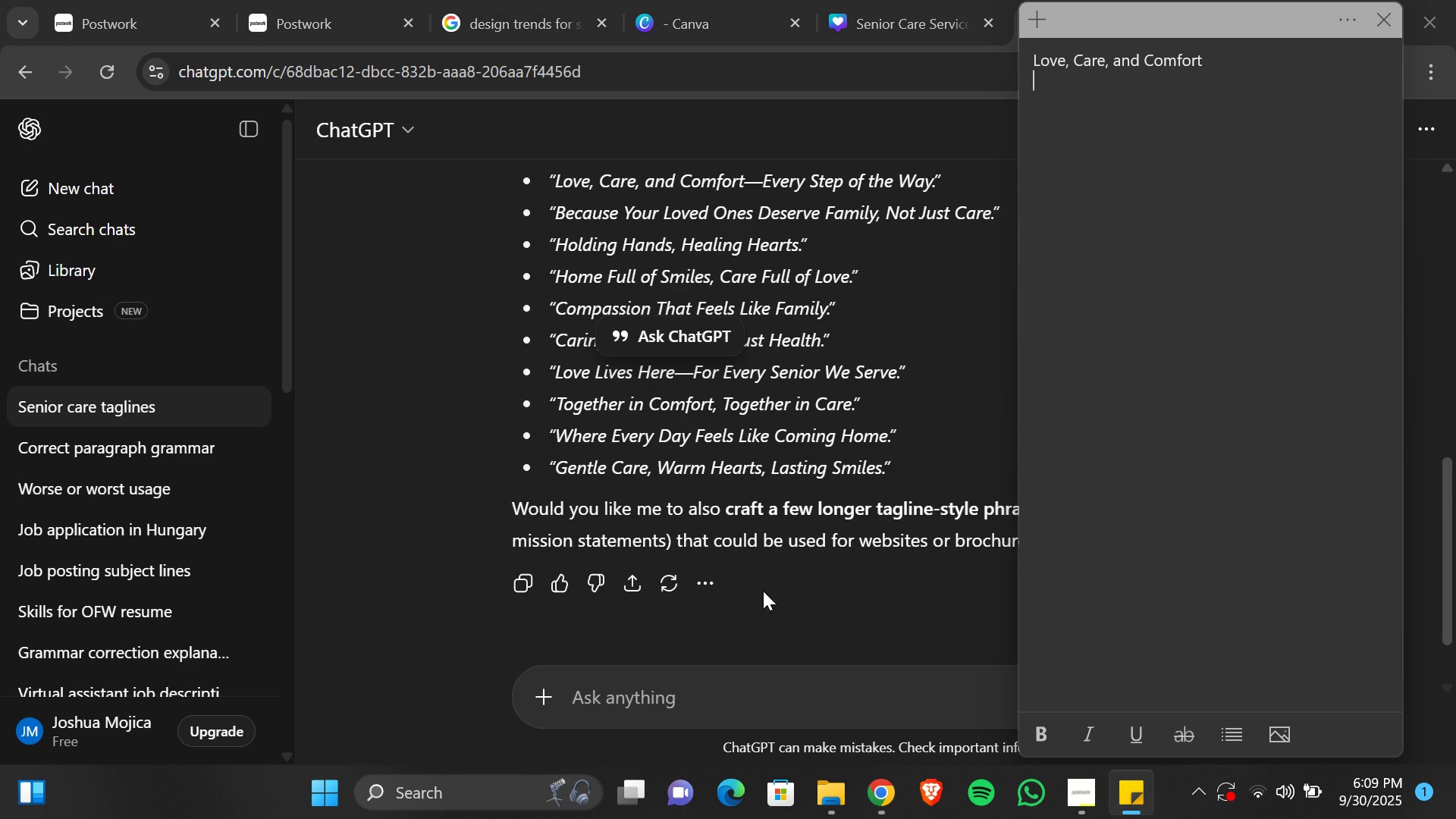 
scroll: coordinate [764, 591], scroll_direction: up, amount: 1.0
 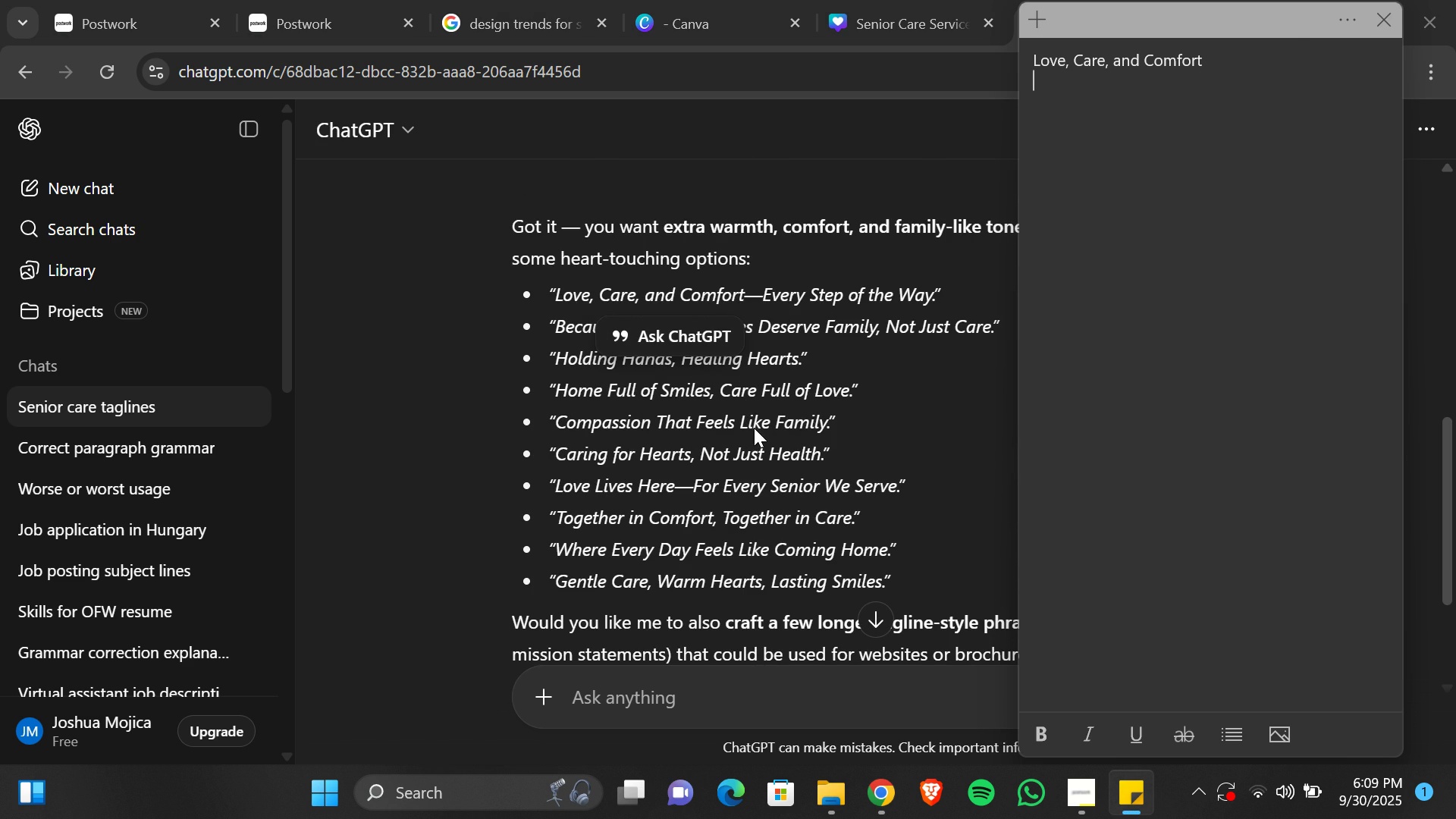 
left_click([670, 694])
 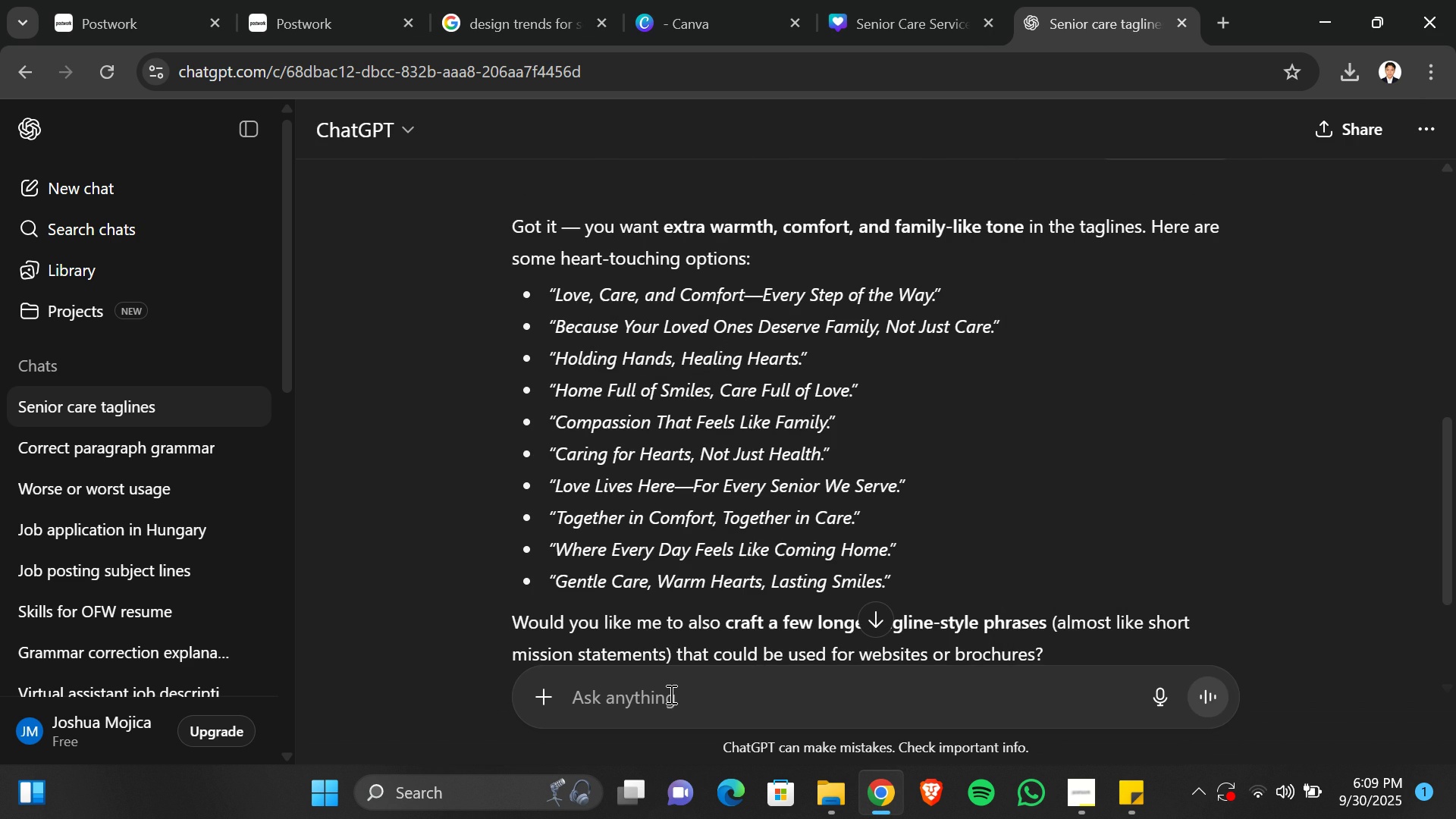 
type(for)
key(Backspace)
key(Backspace)
key(Backspace)
key(Backspace)
type(more for senior citizens)
 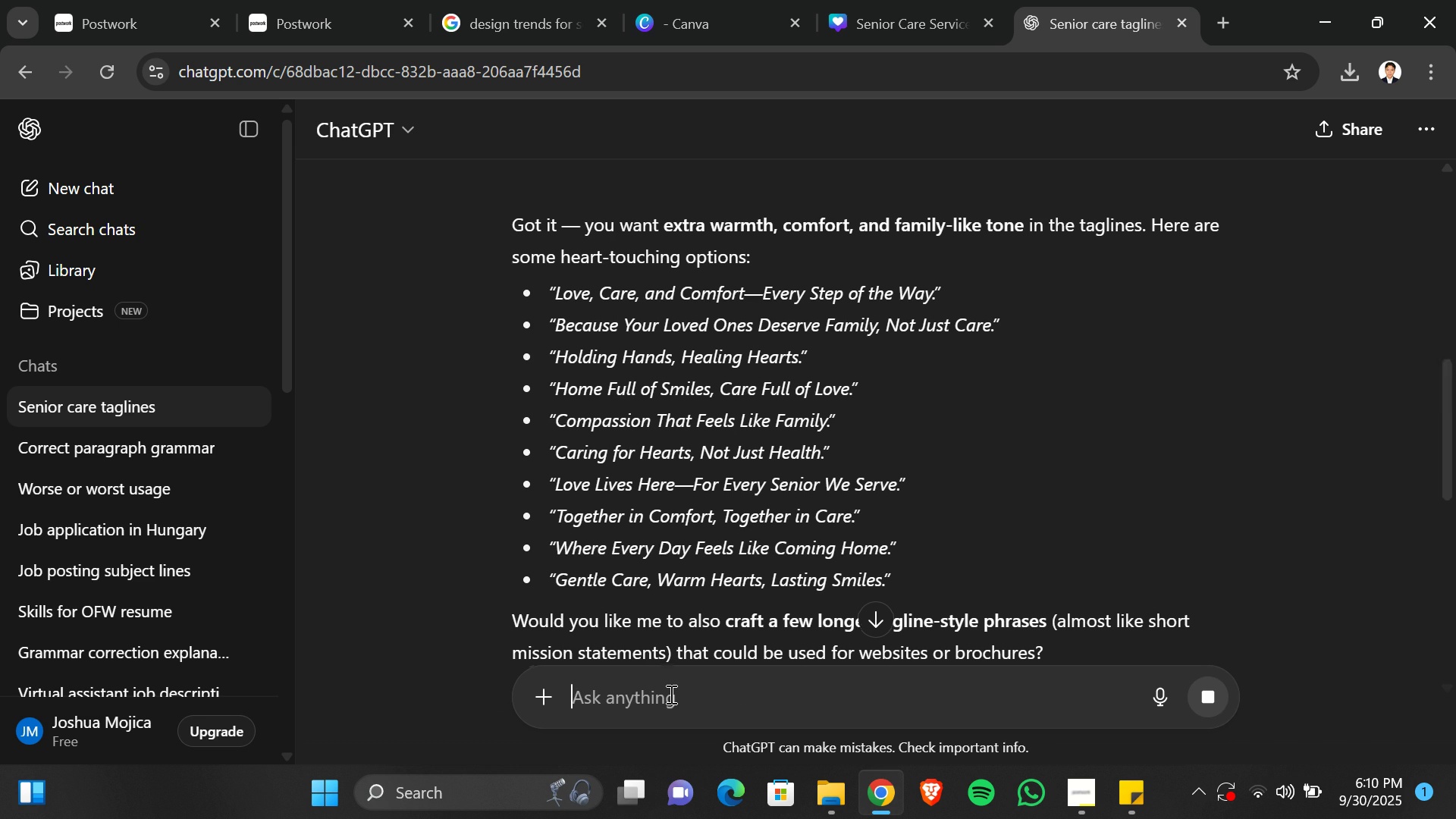 
key(Enter)
 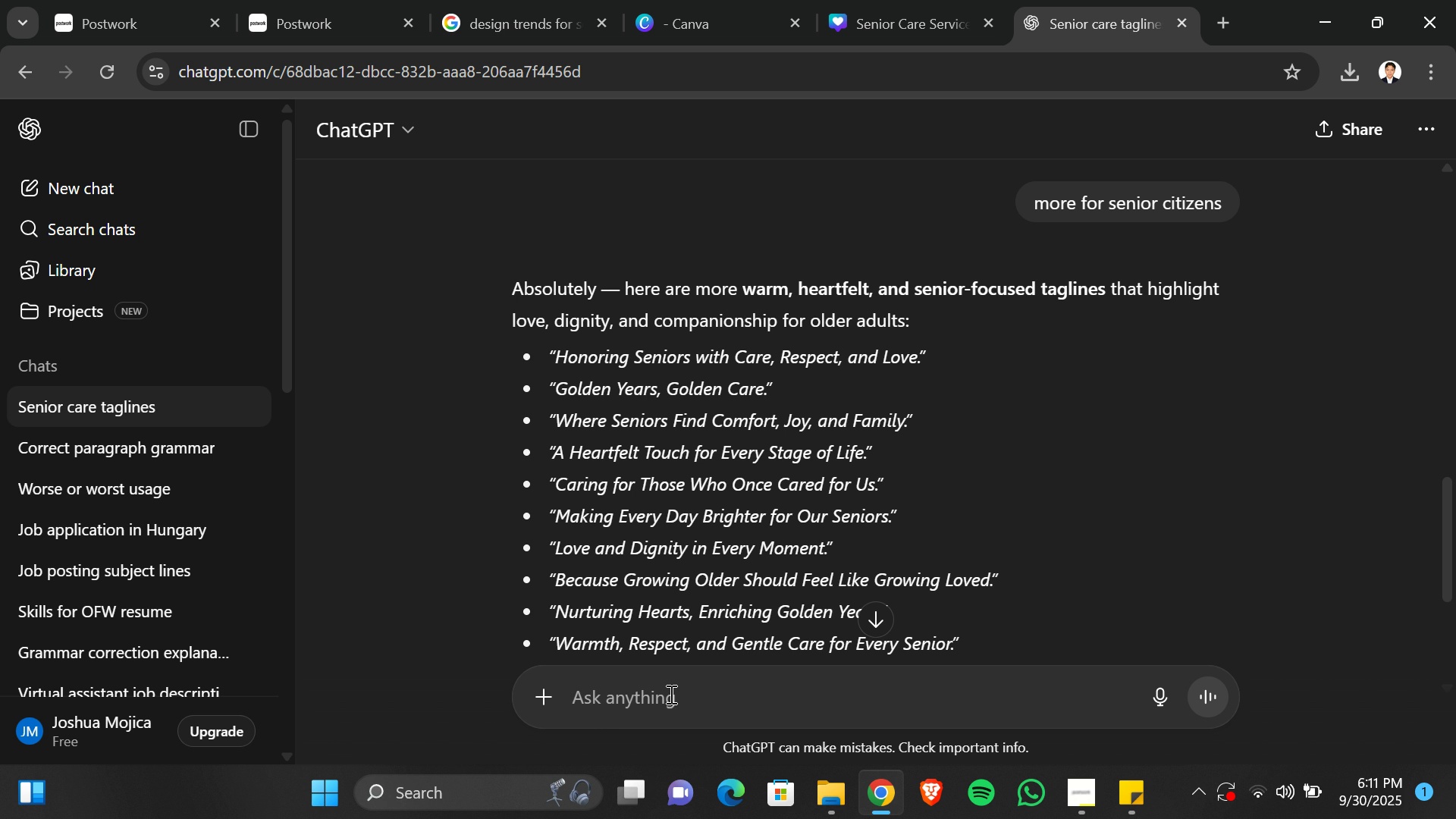 
wait(100.78)
 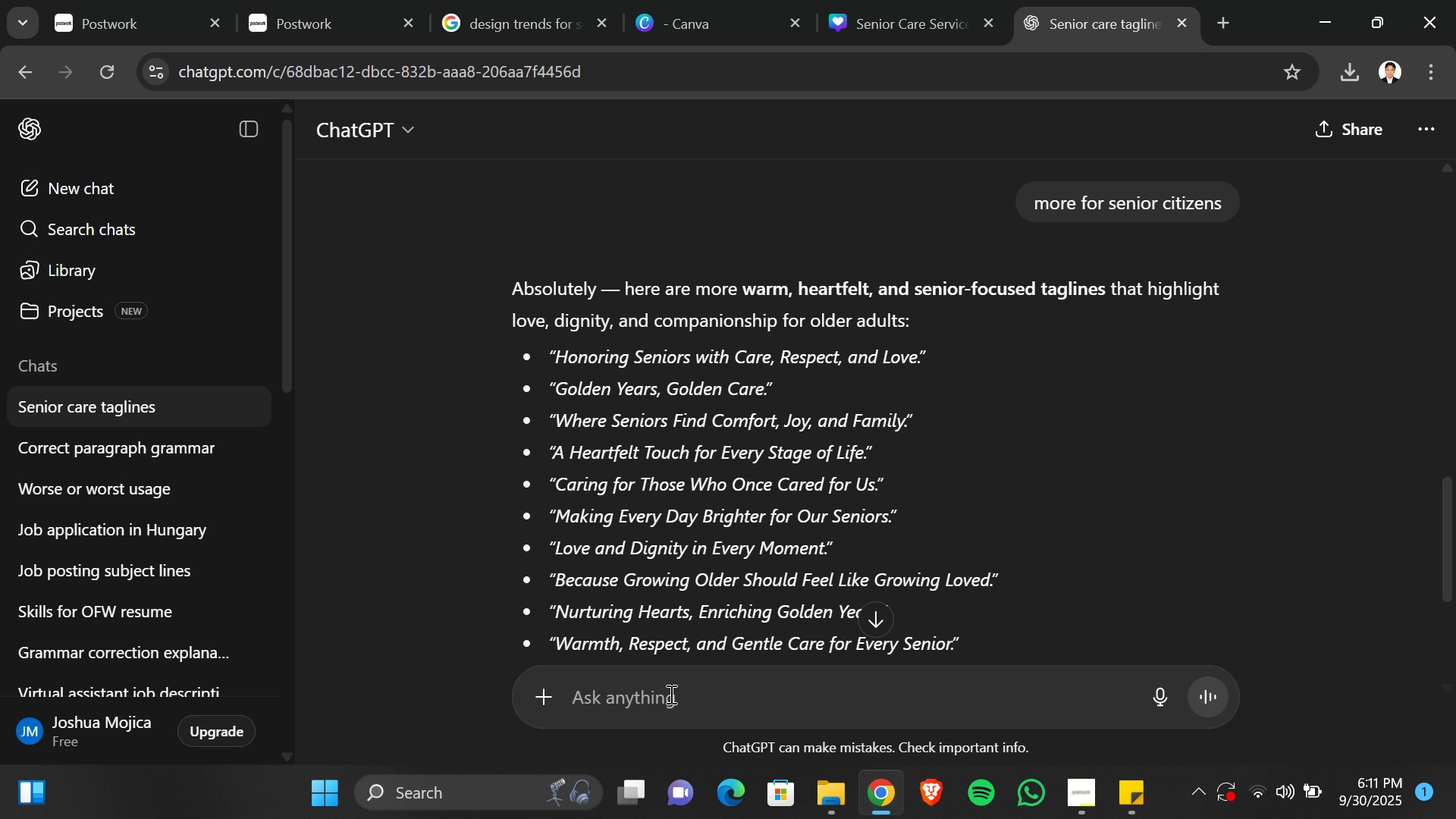 
scroll: coordinate [610, 444], scroll_direction: down, amount: 1.0
 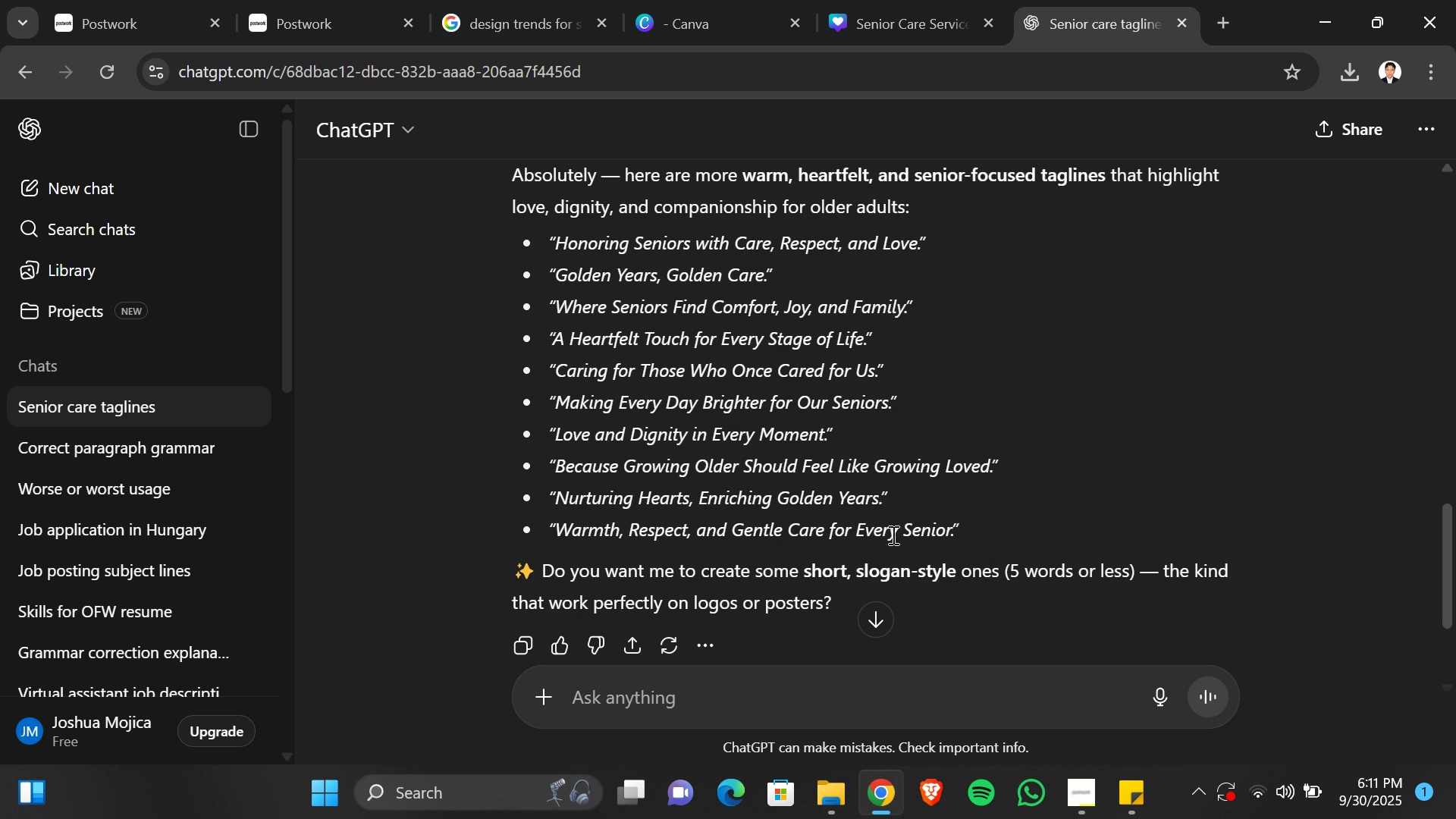 
left_click([921, 528])